 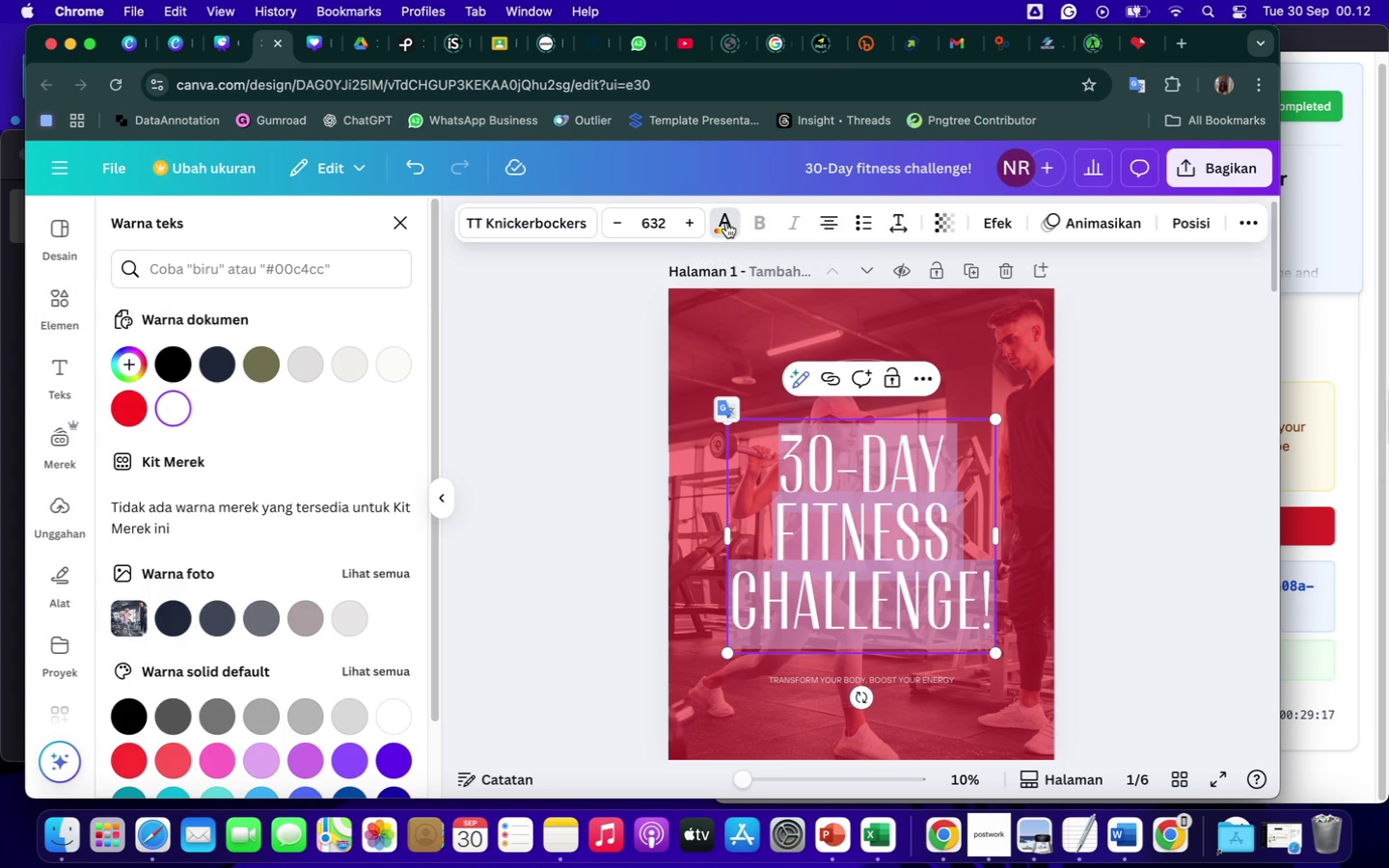 
left_click([726, 223])
 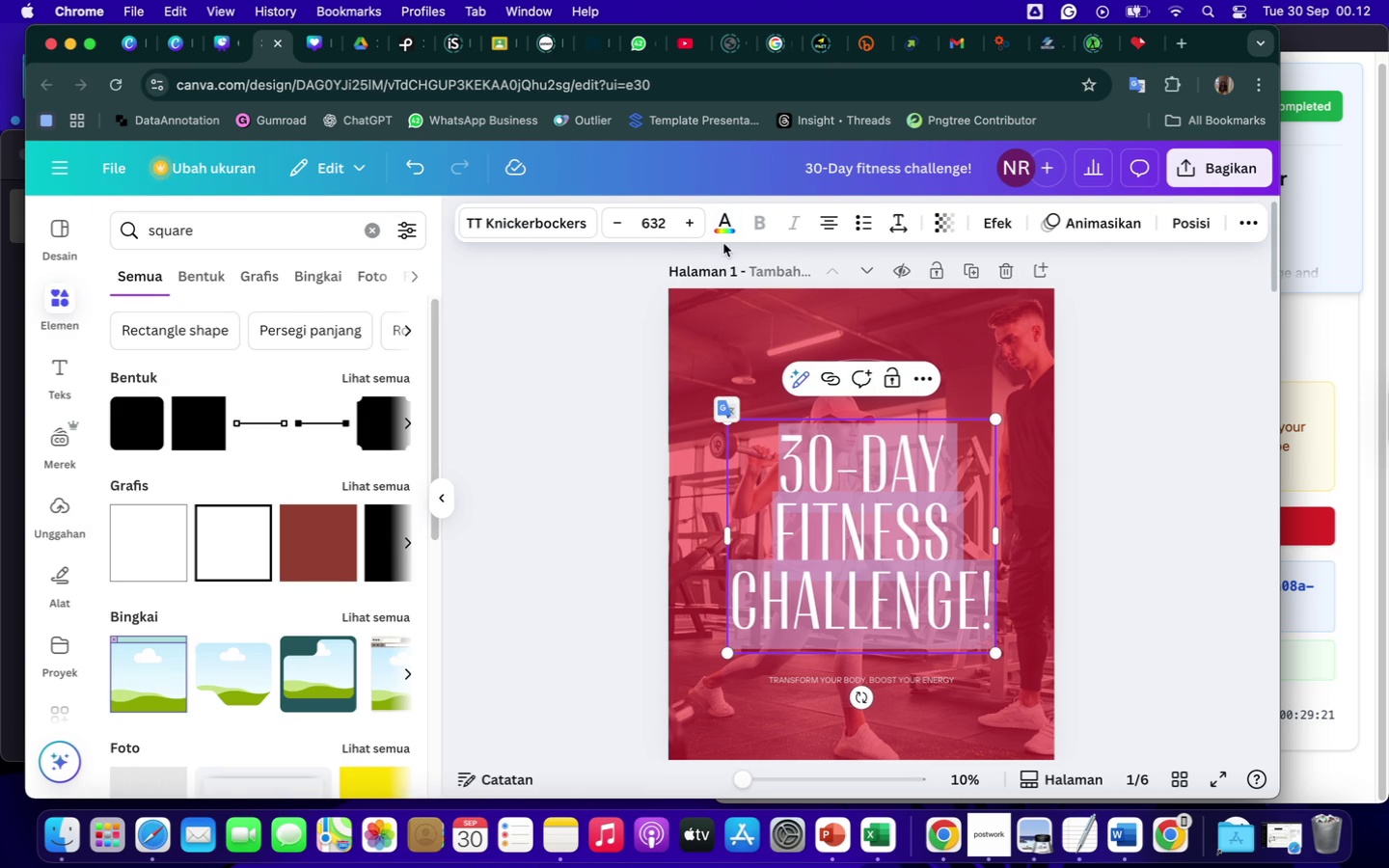 
left_click([723, 217])
 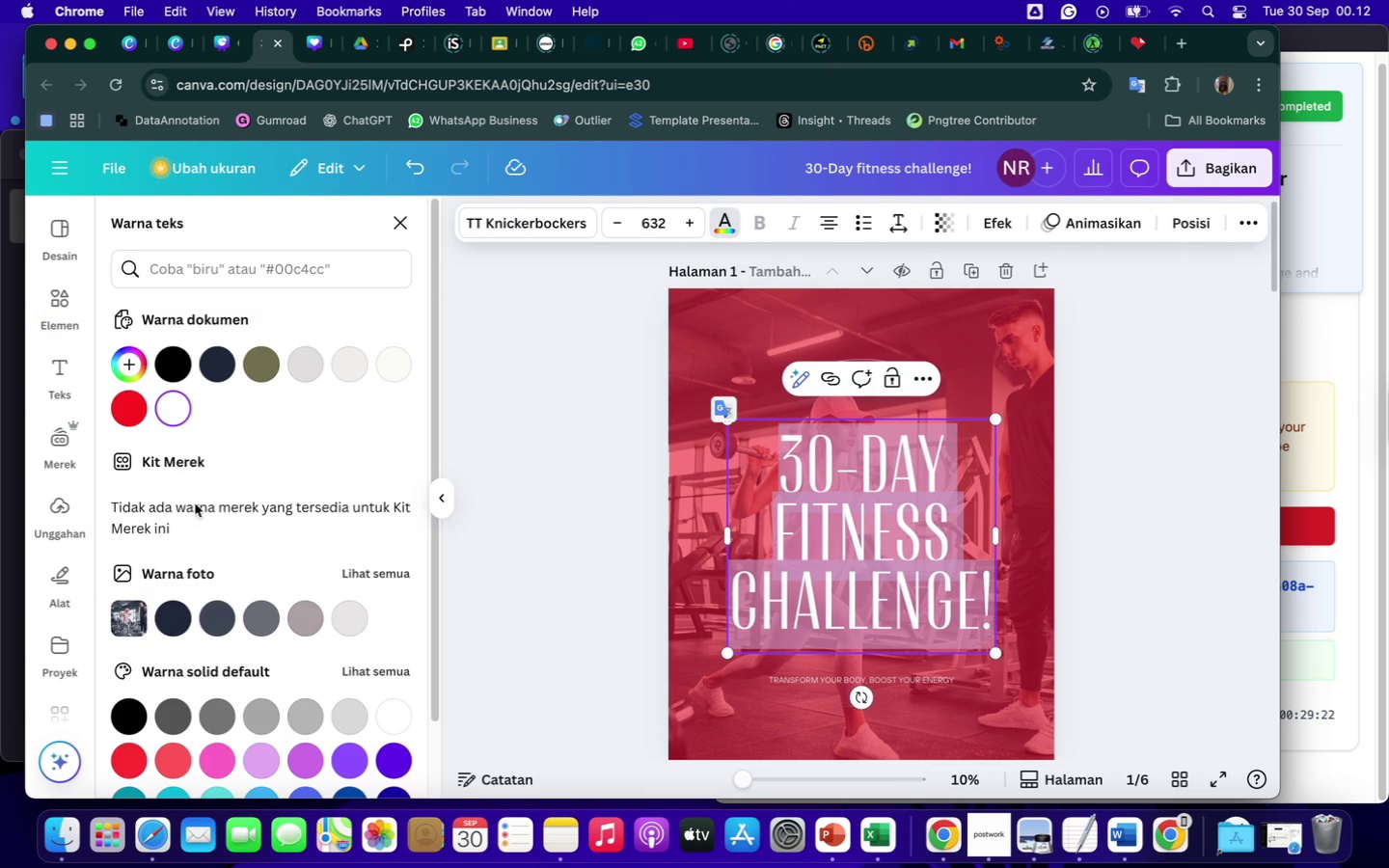 
scroll: coordinate [240, 543], scroll_direction: down, amount: 19.0
 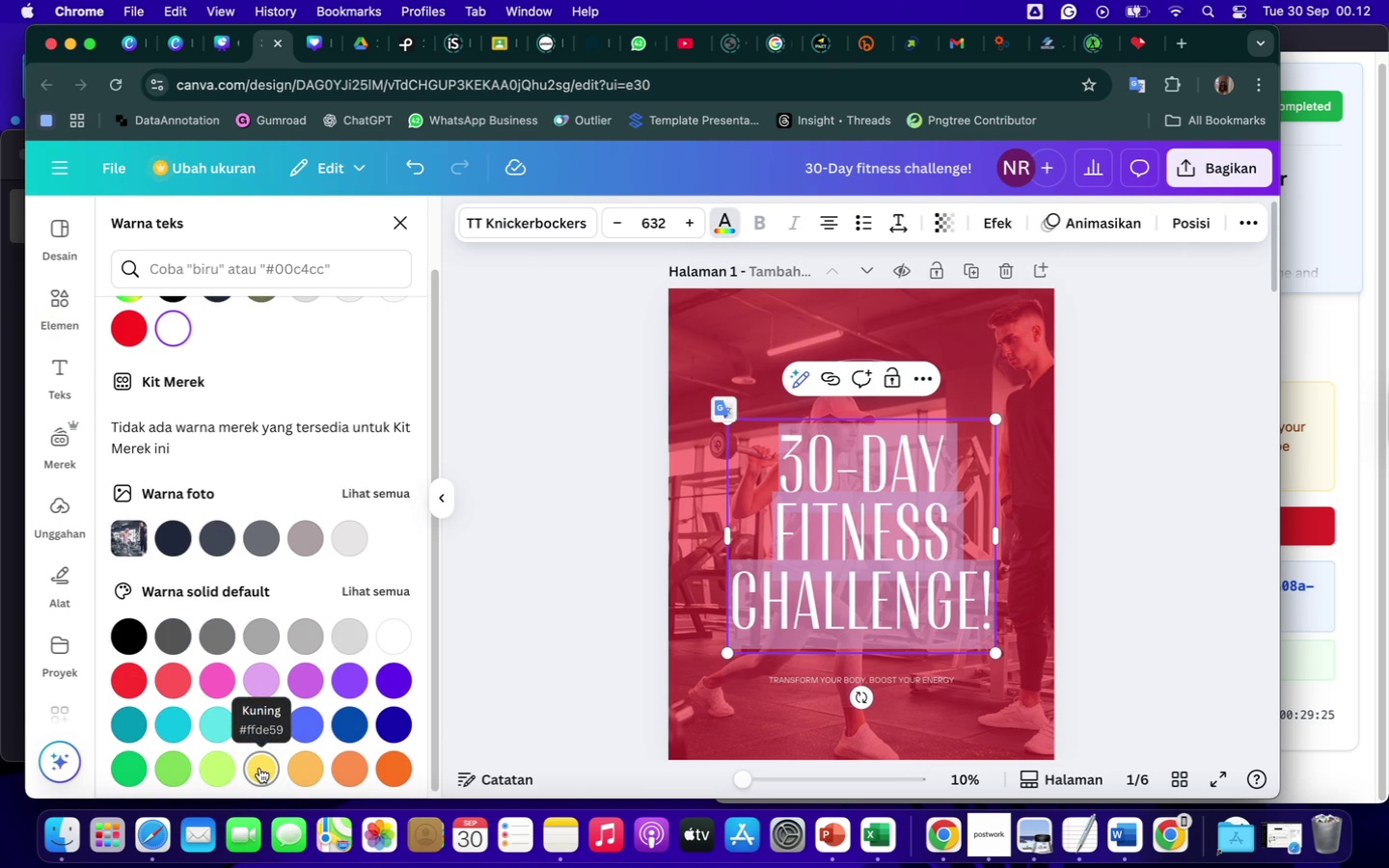 
left_click([259, 768])
 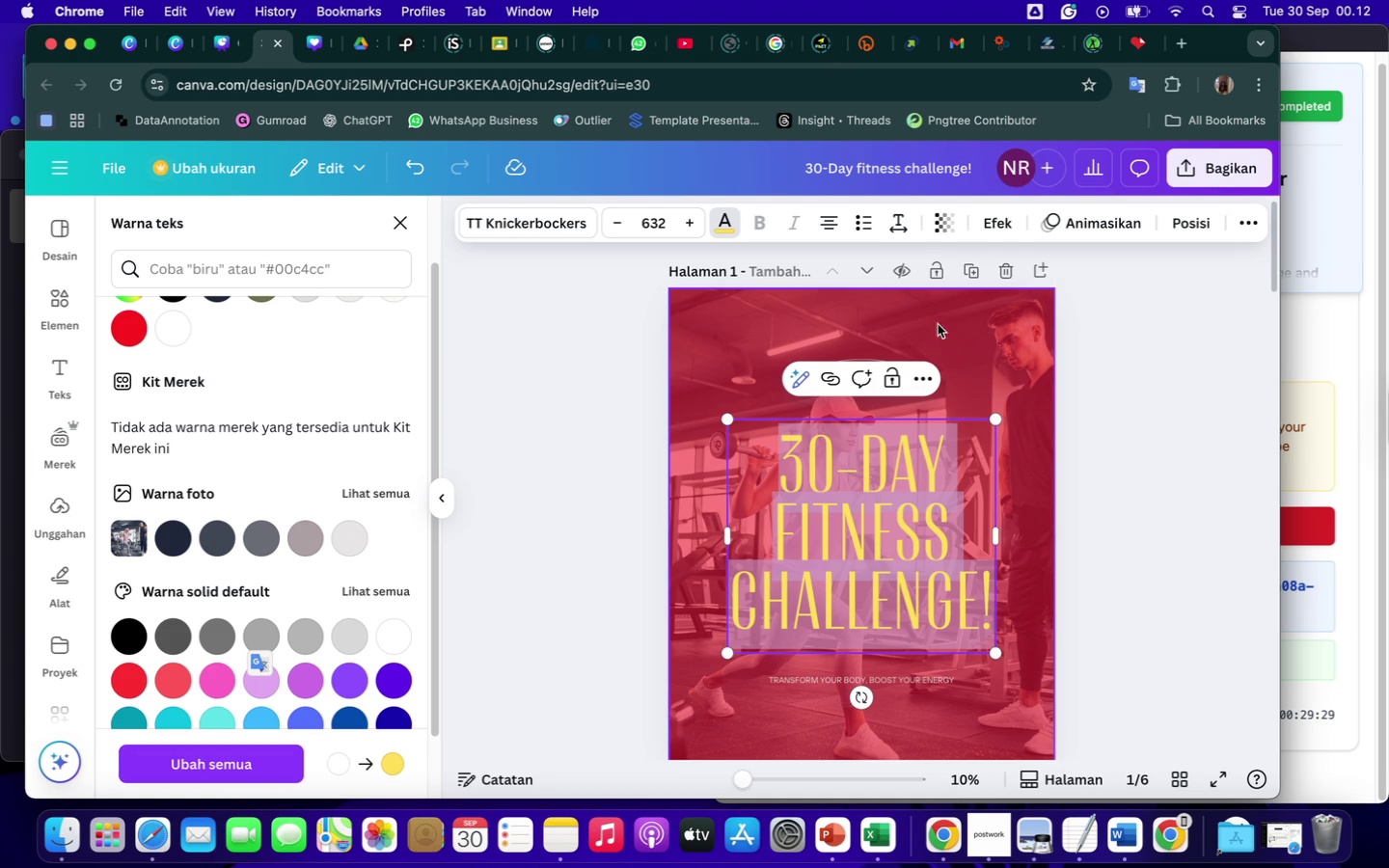 
left_click([1130, 408])
 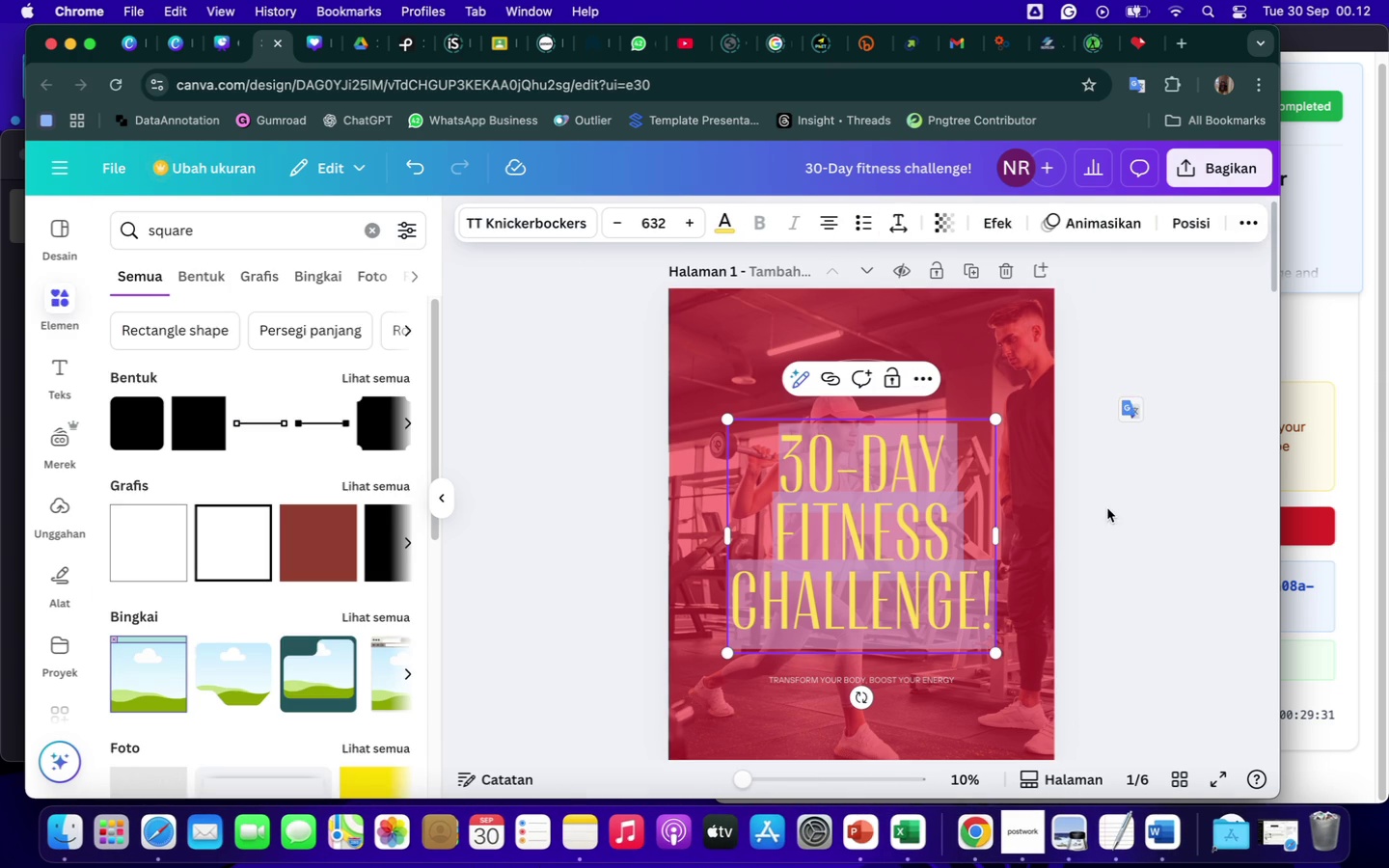 
left_click([1107, 508])
 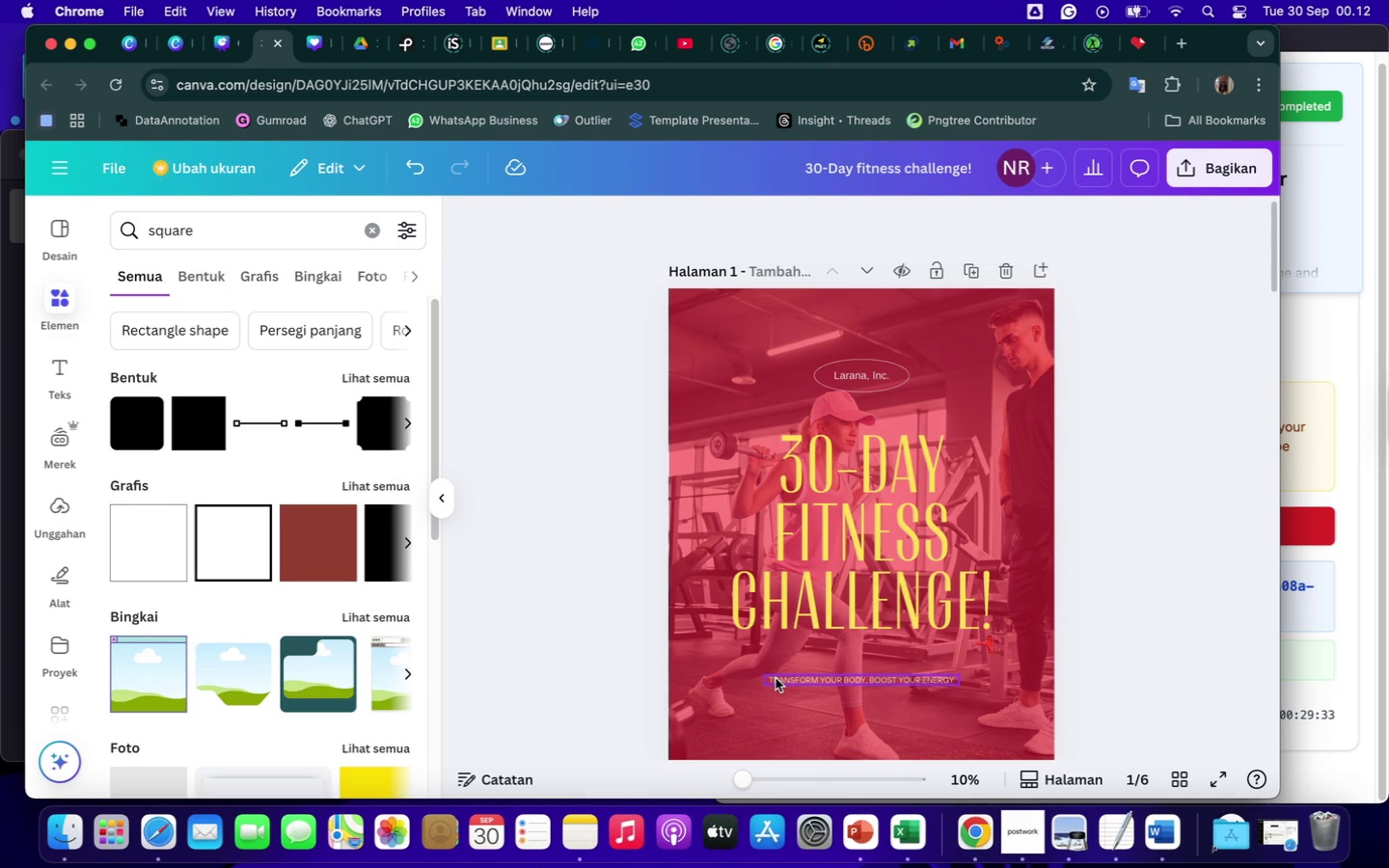 
left_click([776, 680])
 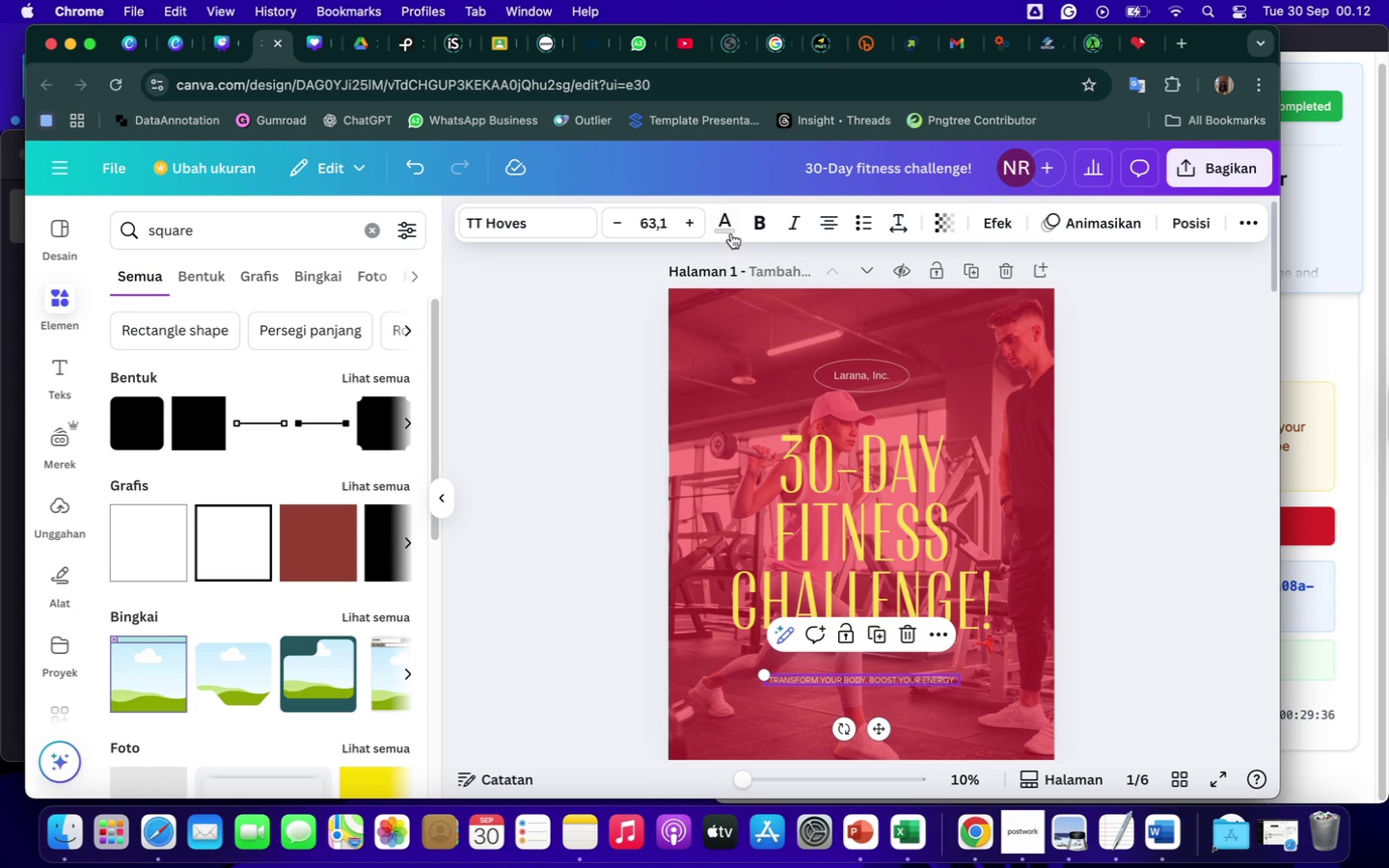 
left_click([728, 231])
 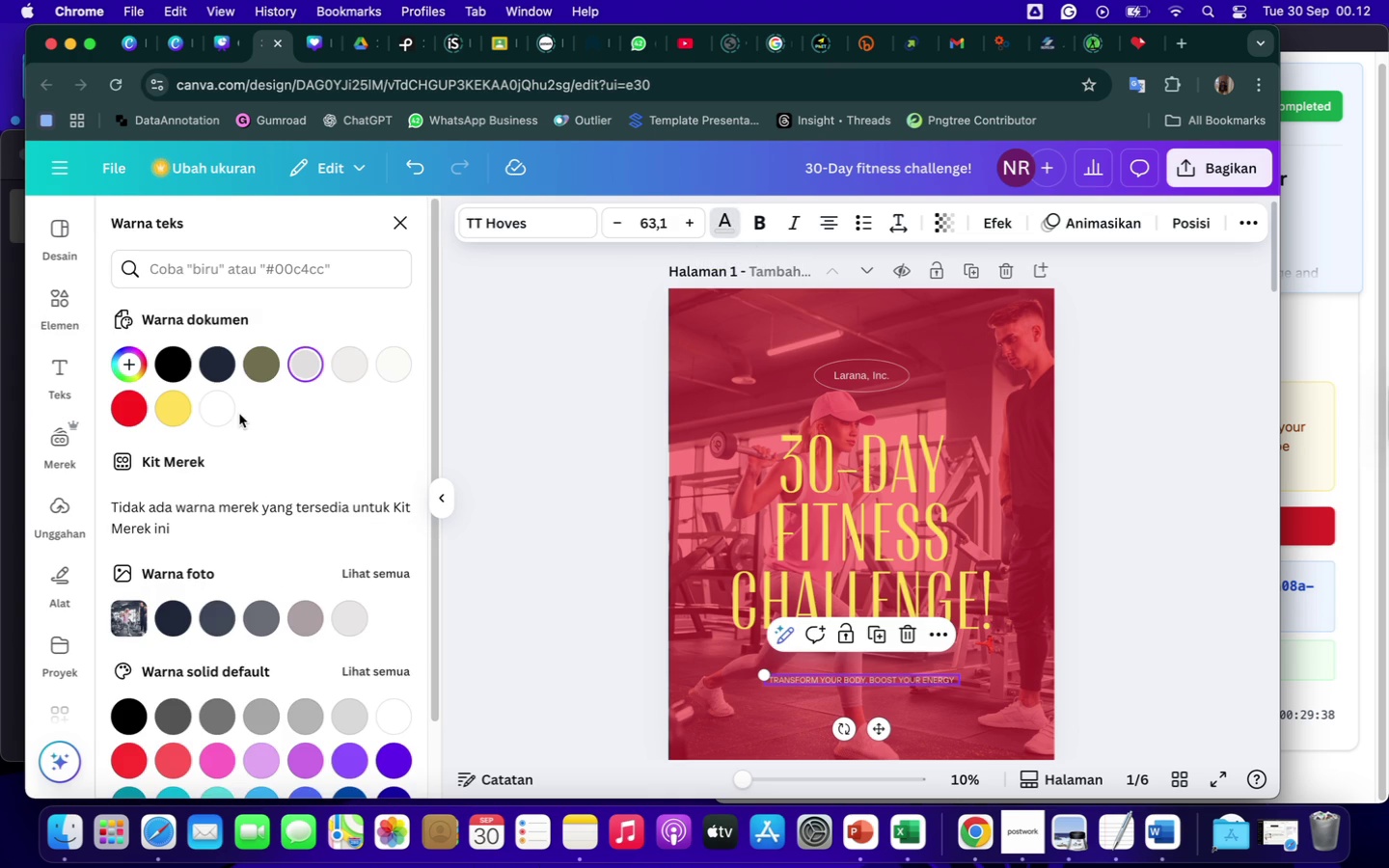 
left_click([226, 410])
 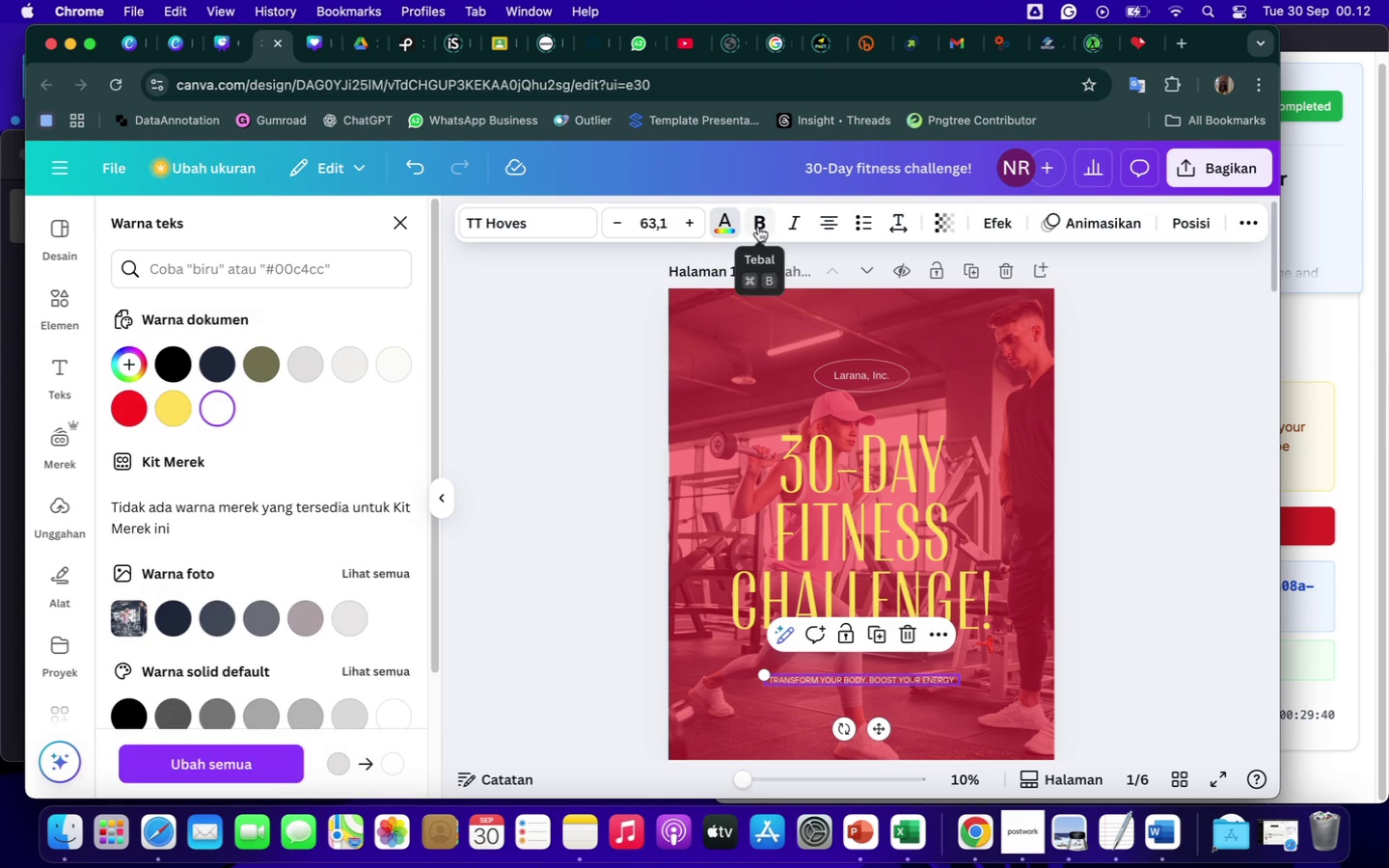 
left_click([758, 225])
 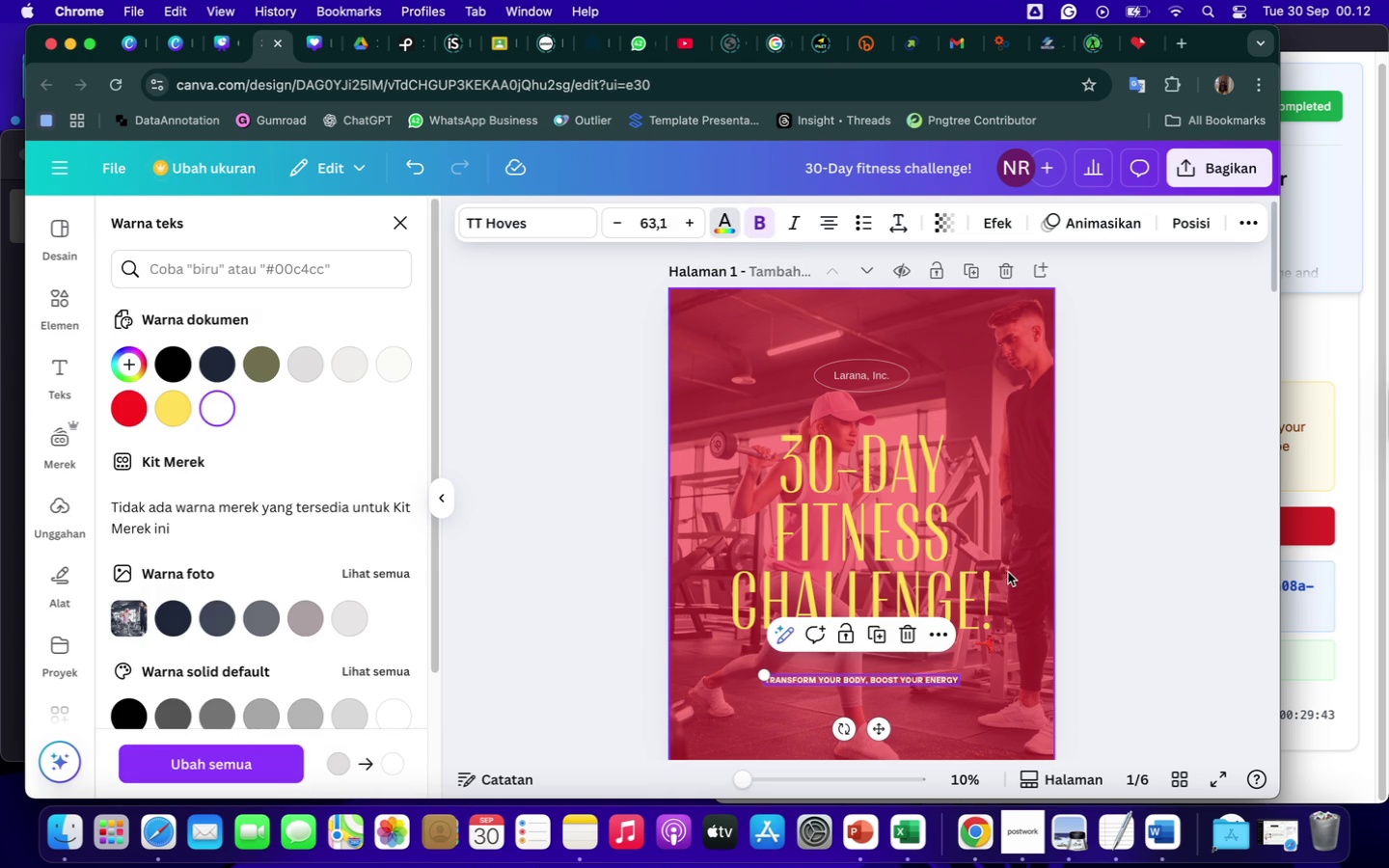 
left_click([906, 559])
 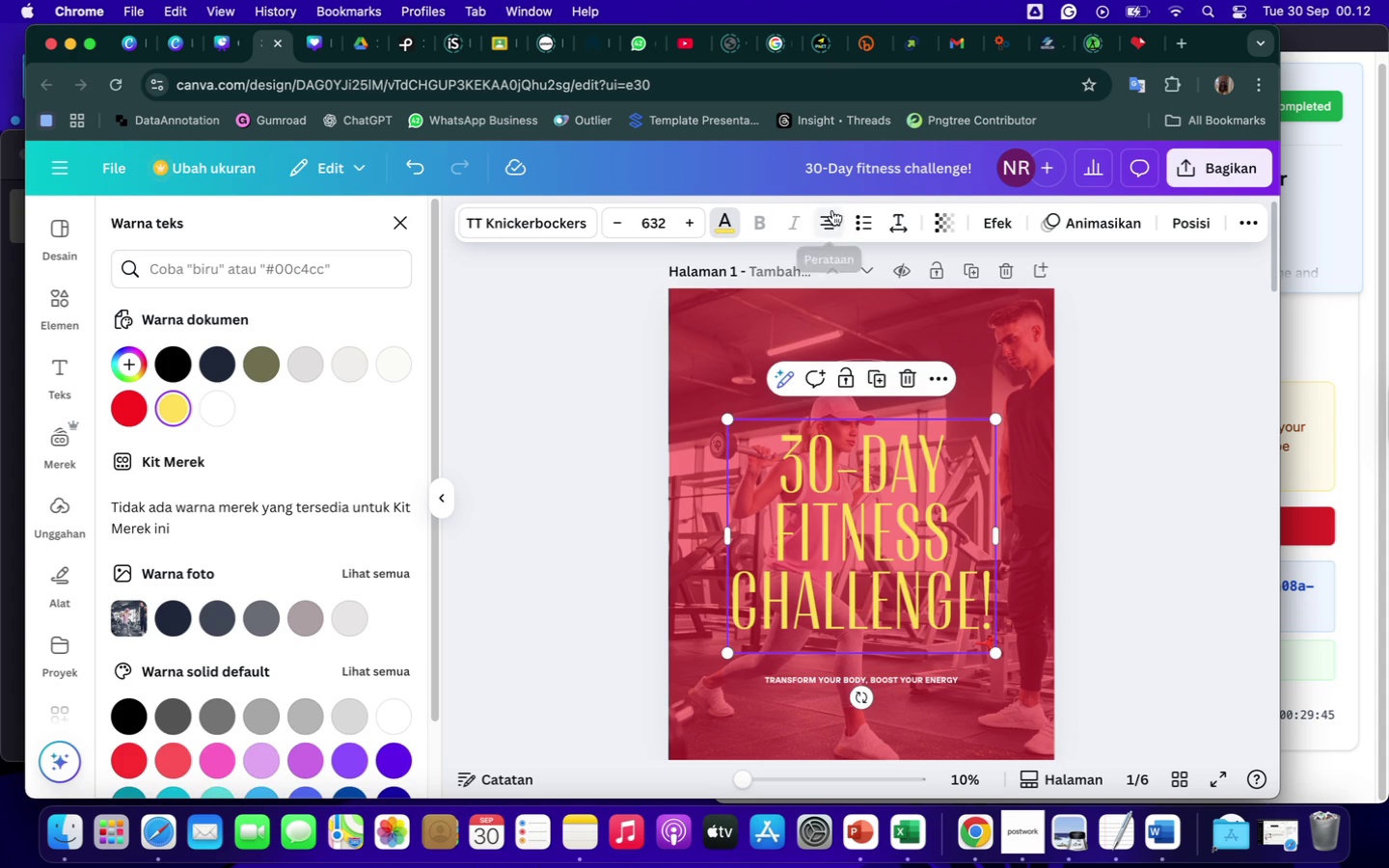 
mouse_move([756, 223])
 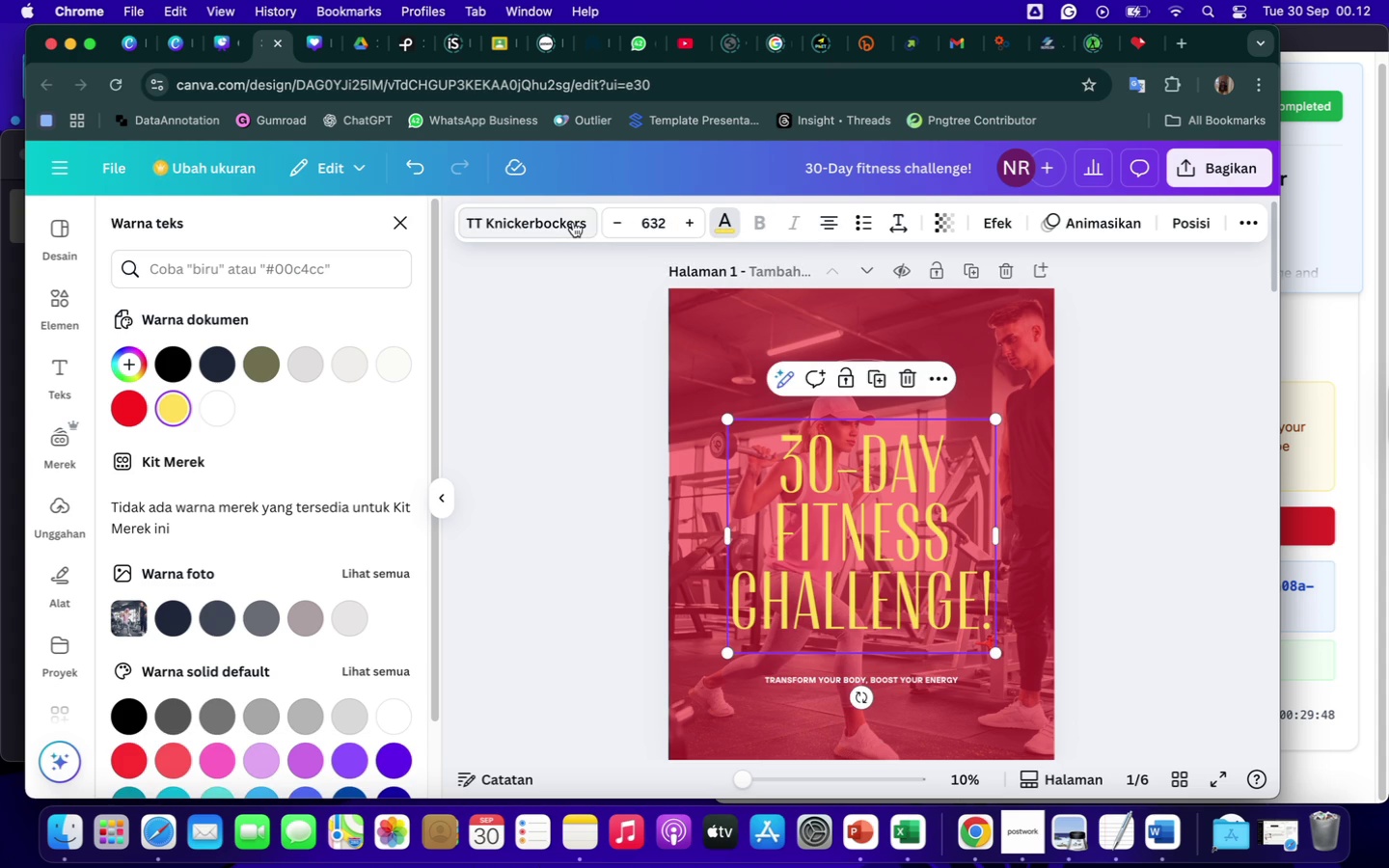 
left_click([573, 222])
 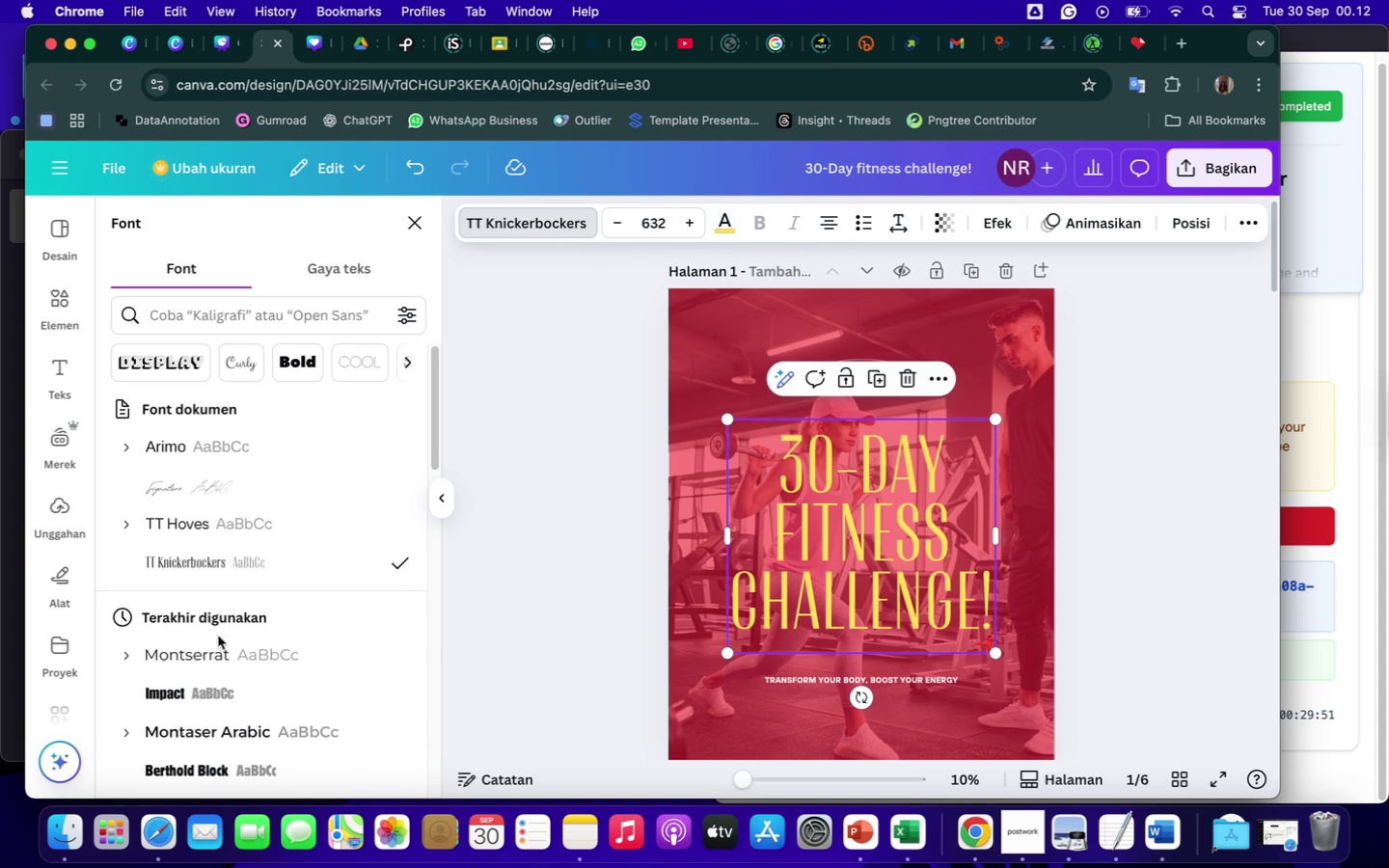 
left_click([169, 690])
 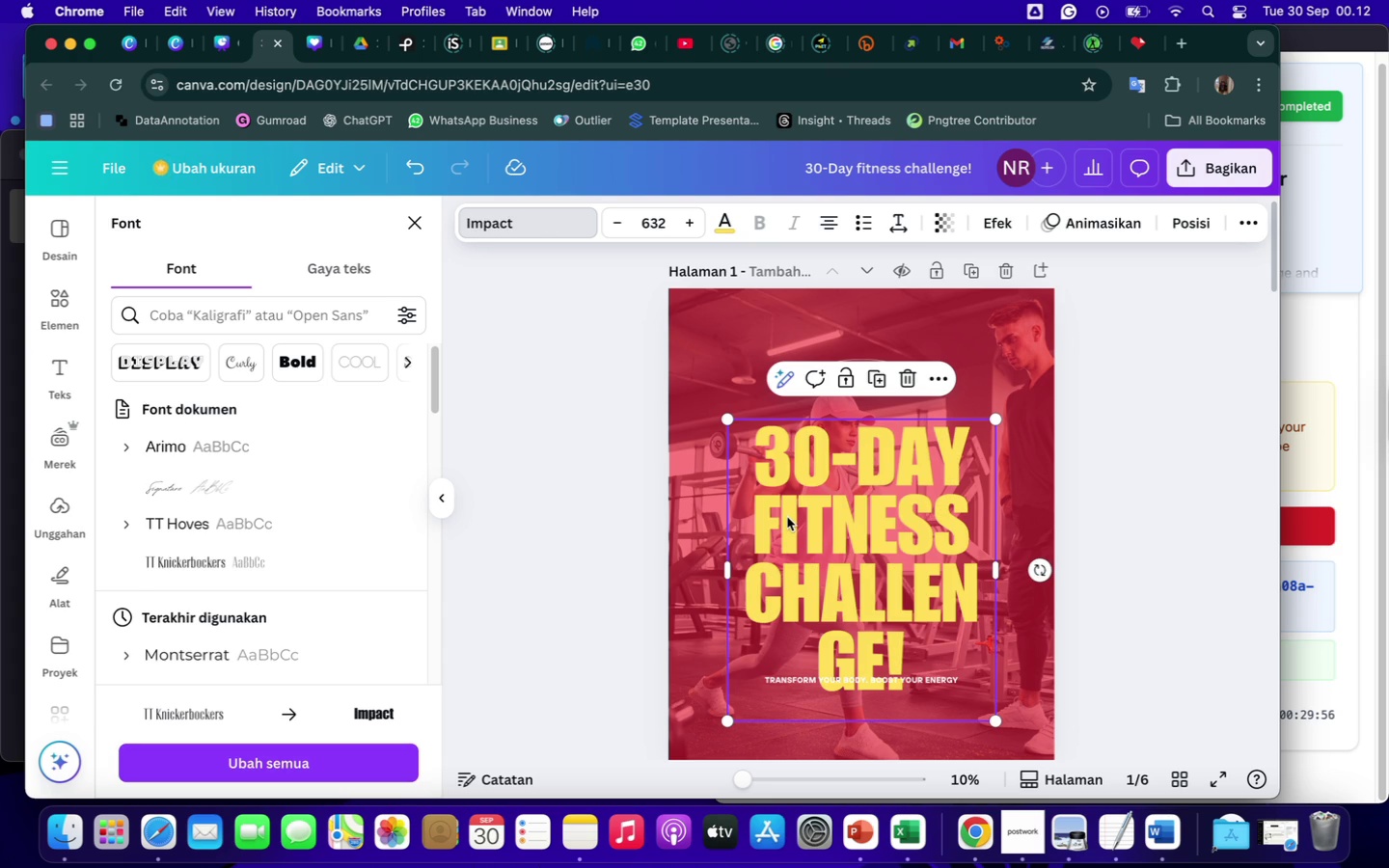 
wait(8.92)
 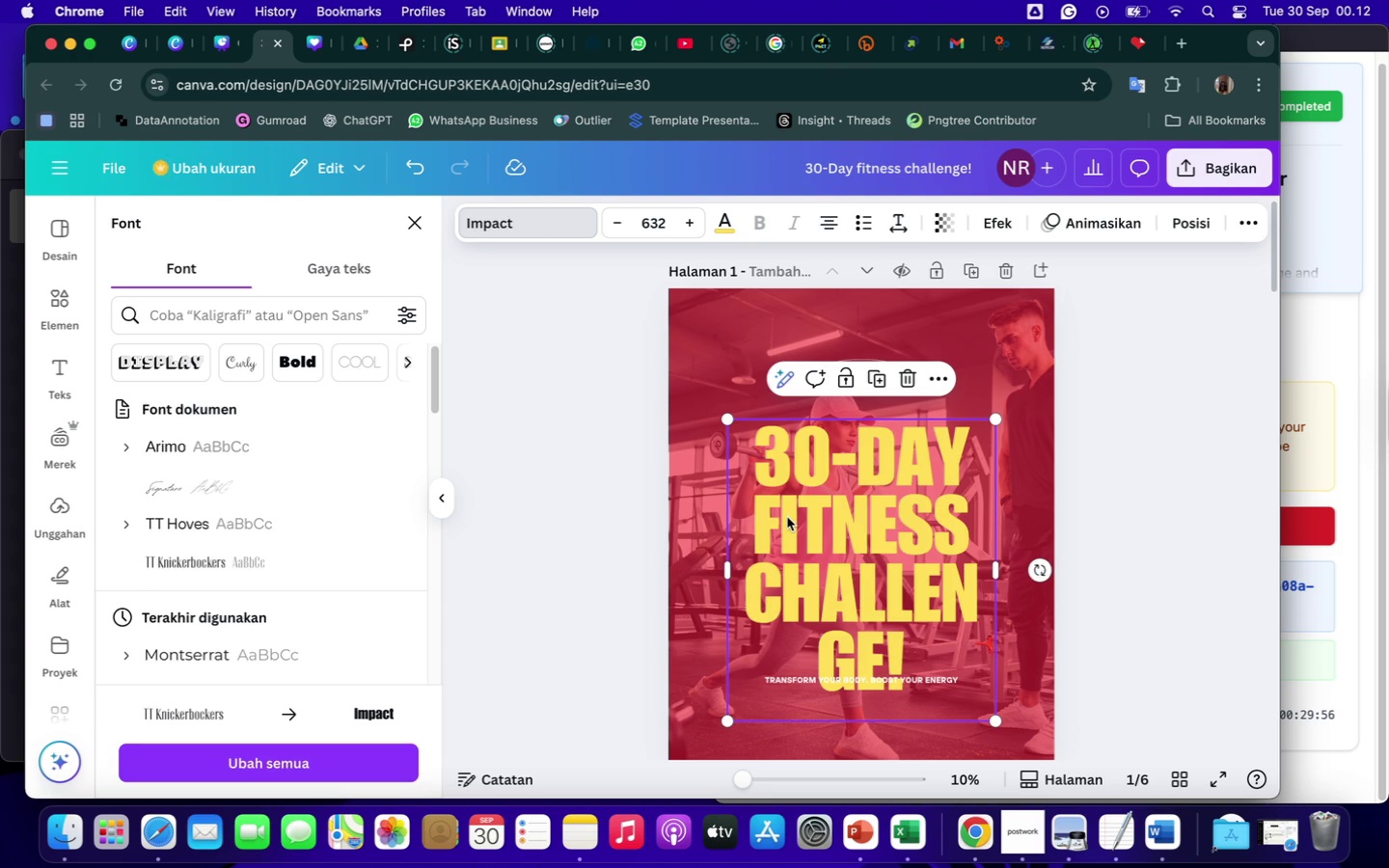 
scroll: coordinate [303, 649], scroll_direction: down, amount: 15.0
 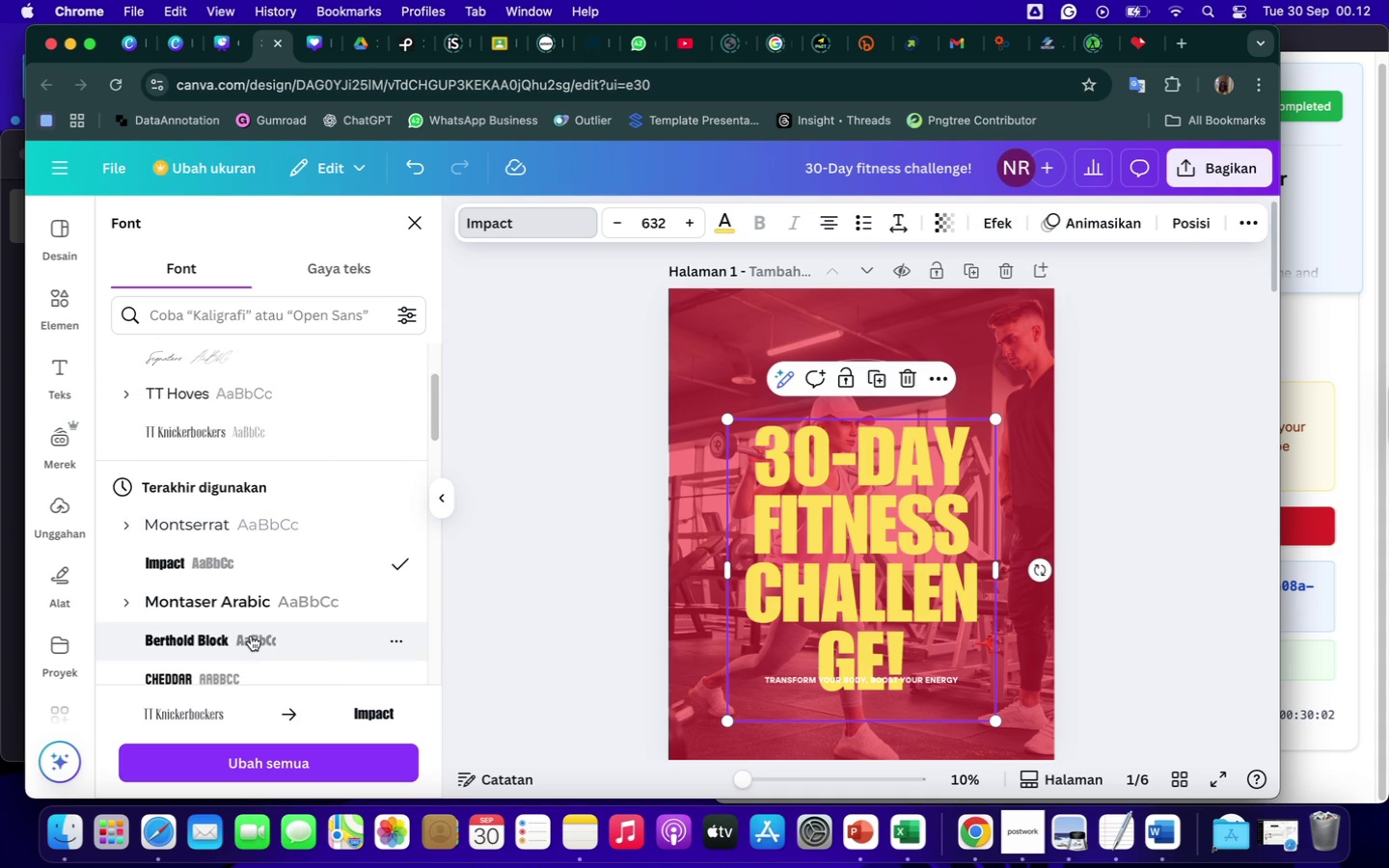 
left_click([251, 636])
 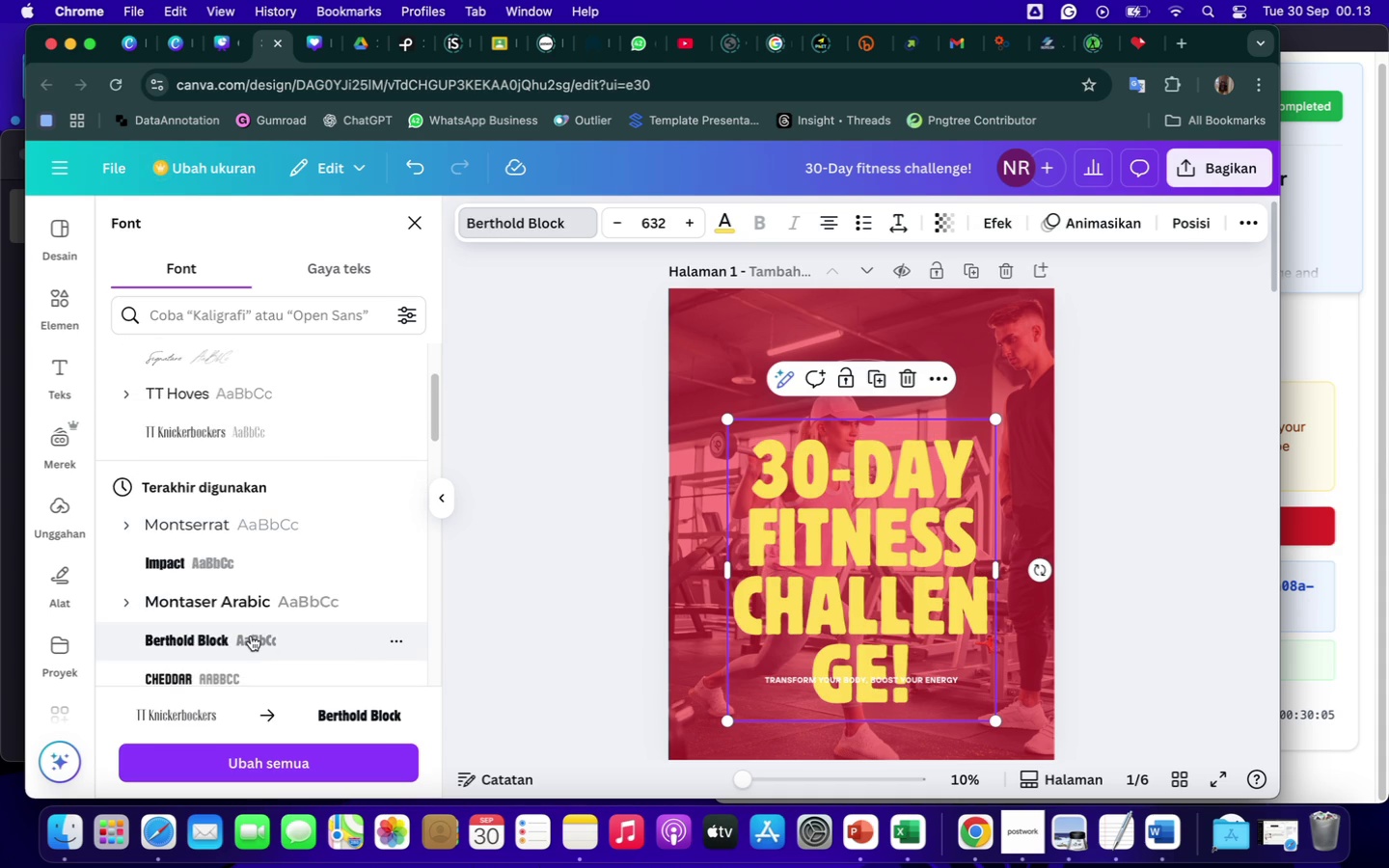 
left_click([222, 607])
 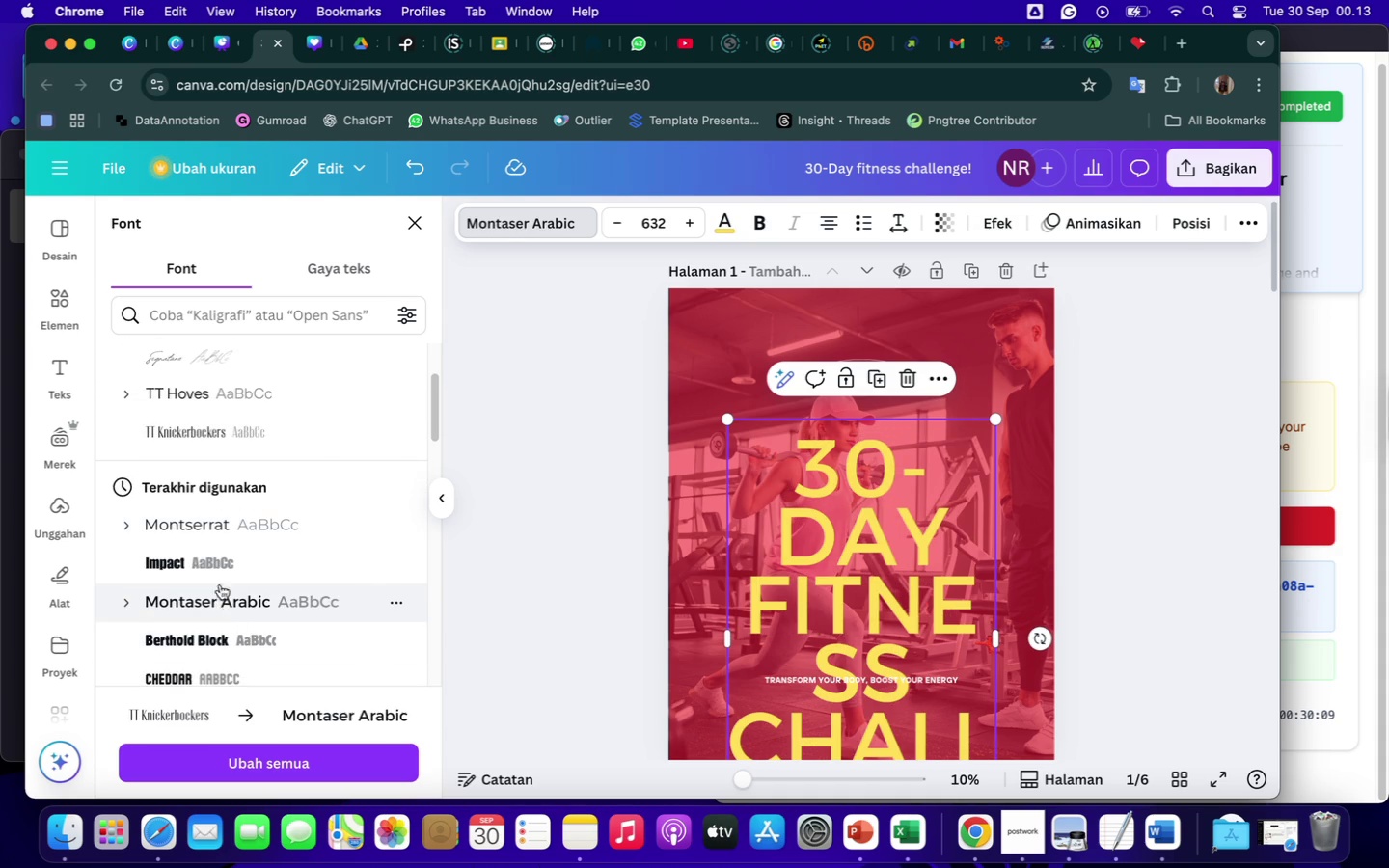 
left_click([205, 562])
 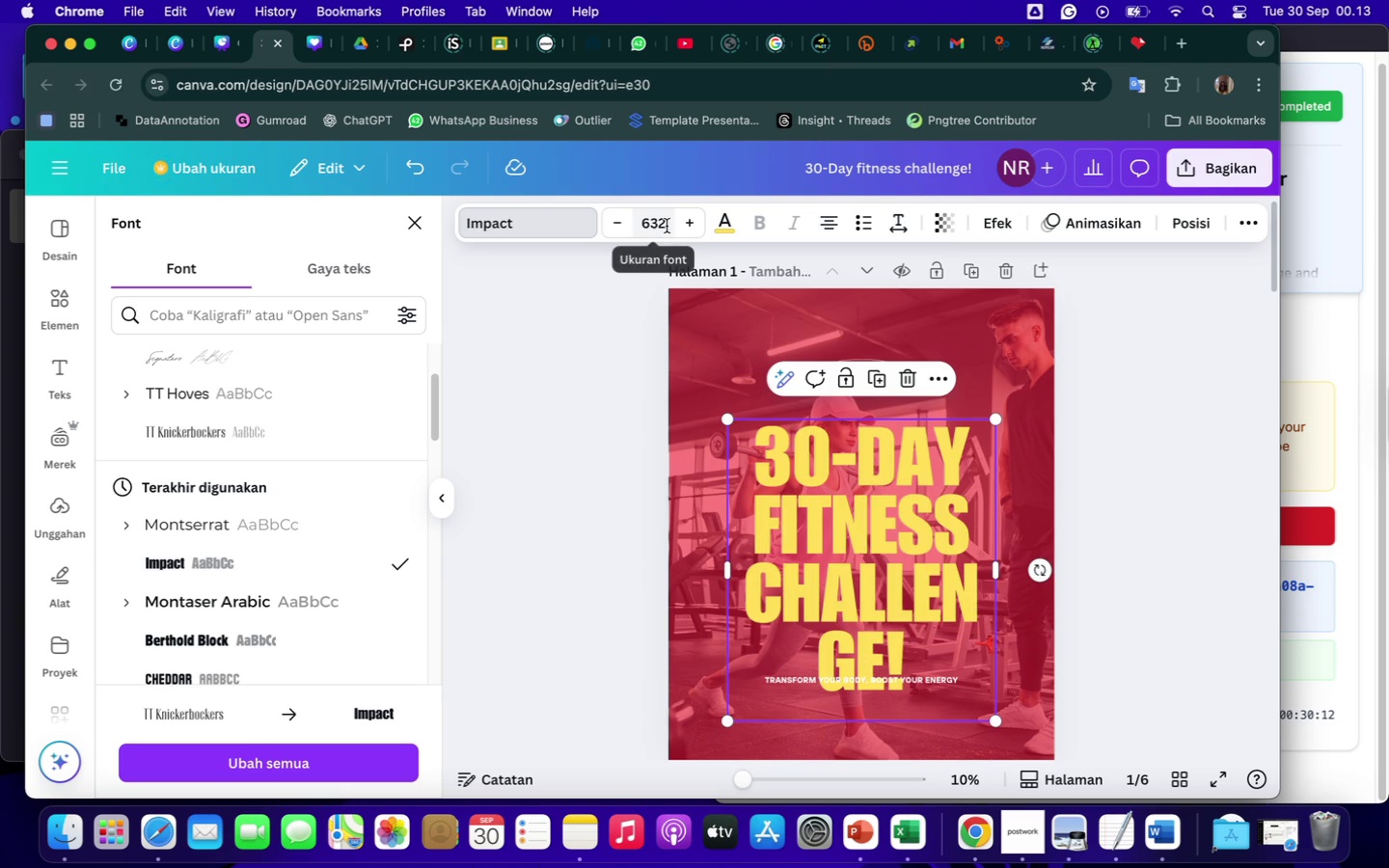 
left_click([668, 225])
 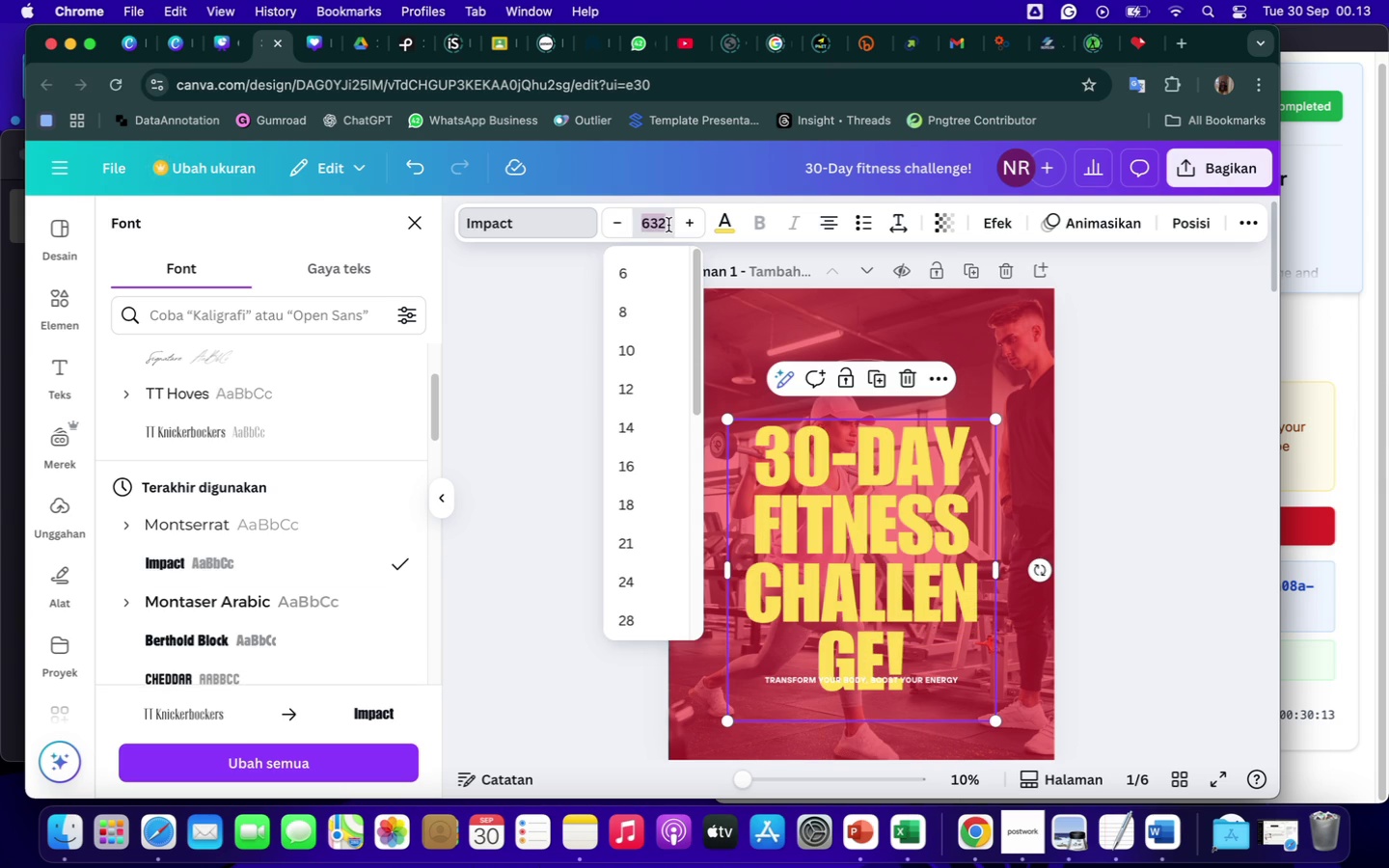 
type(550)
 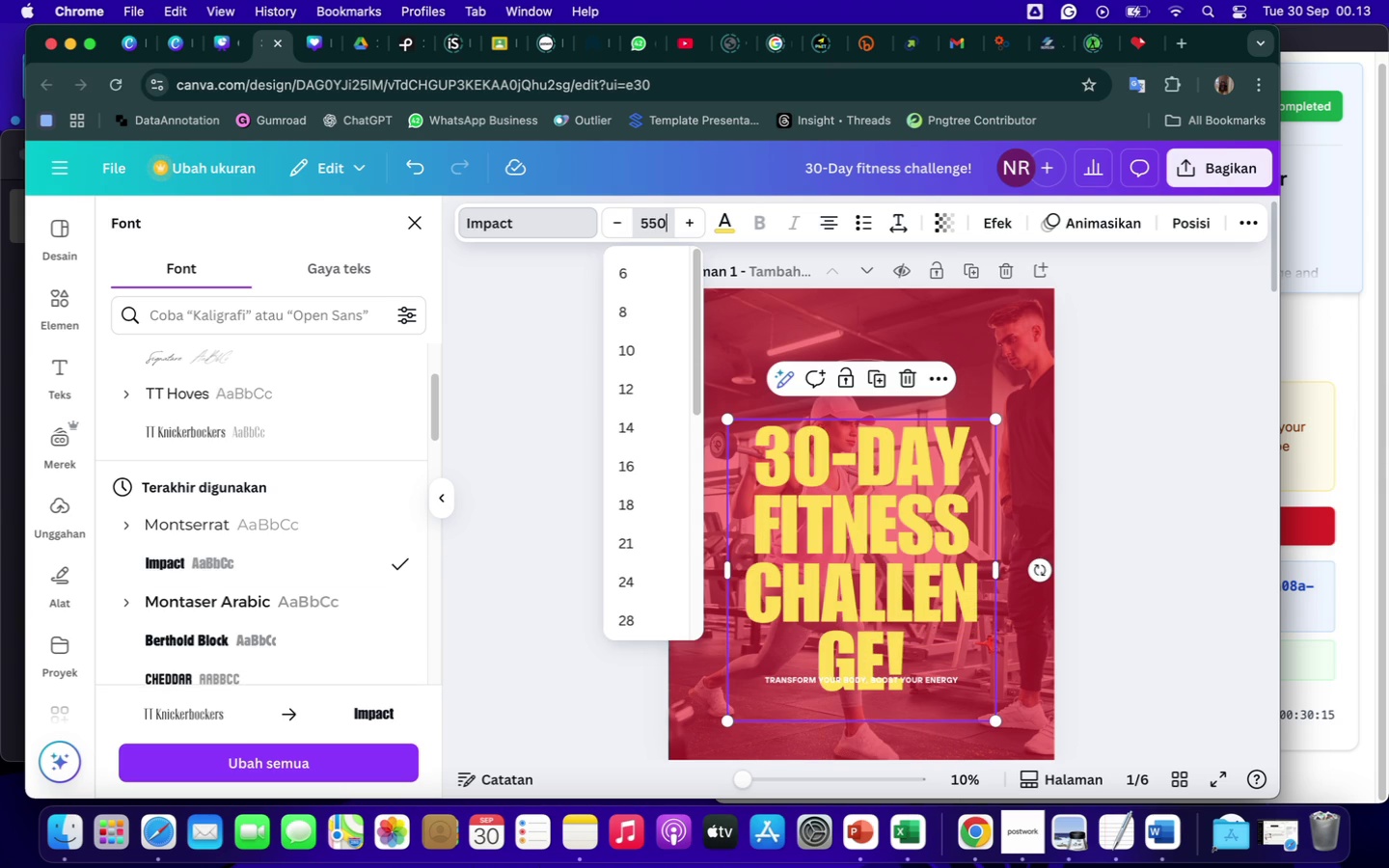 
key(Enter)
 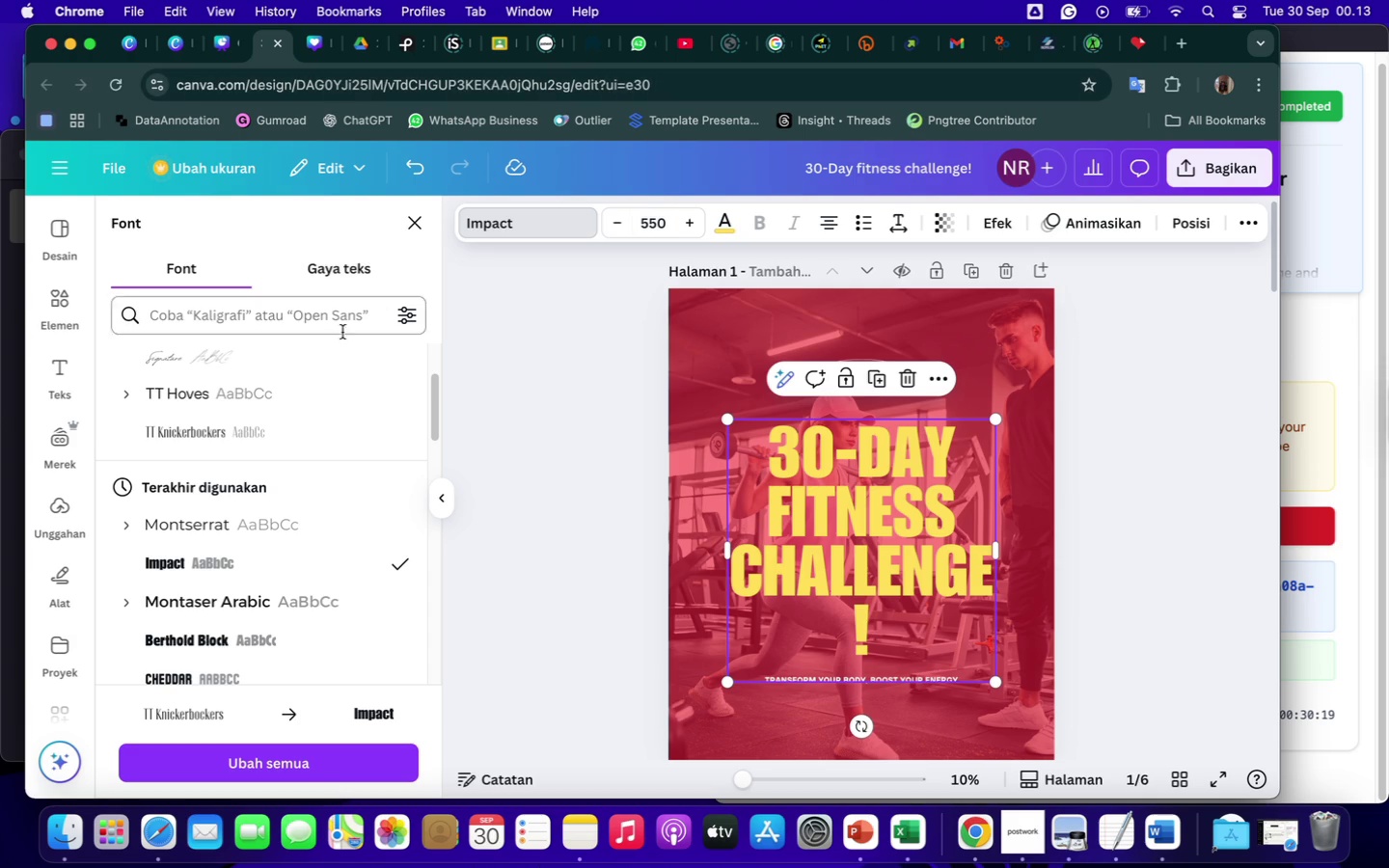 
wait(5.39)
 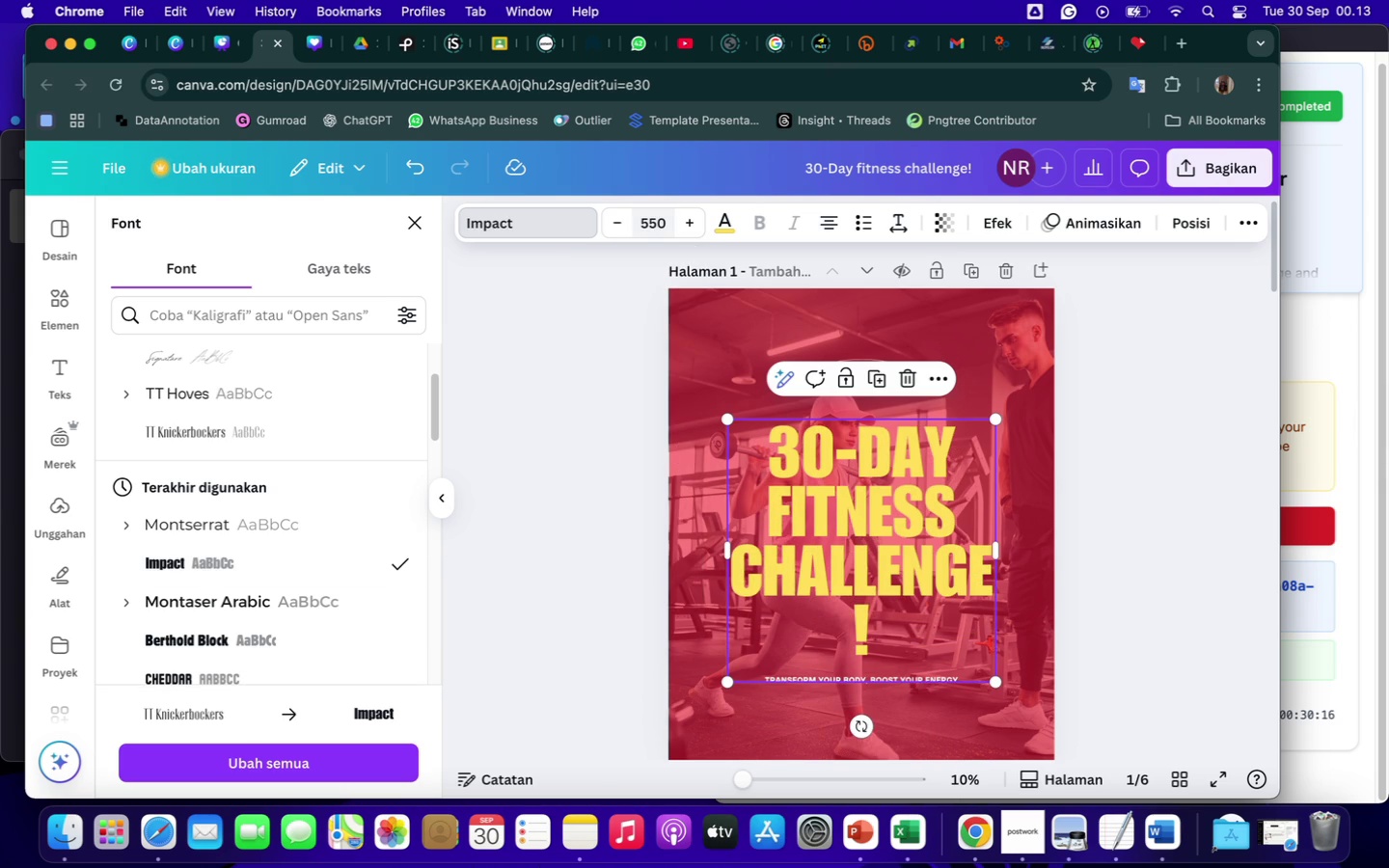 
scroll: coordinate [275, 587], scroll_direction: down, amount: 9.0
 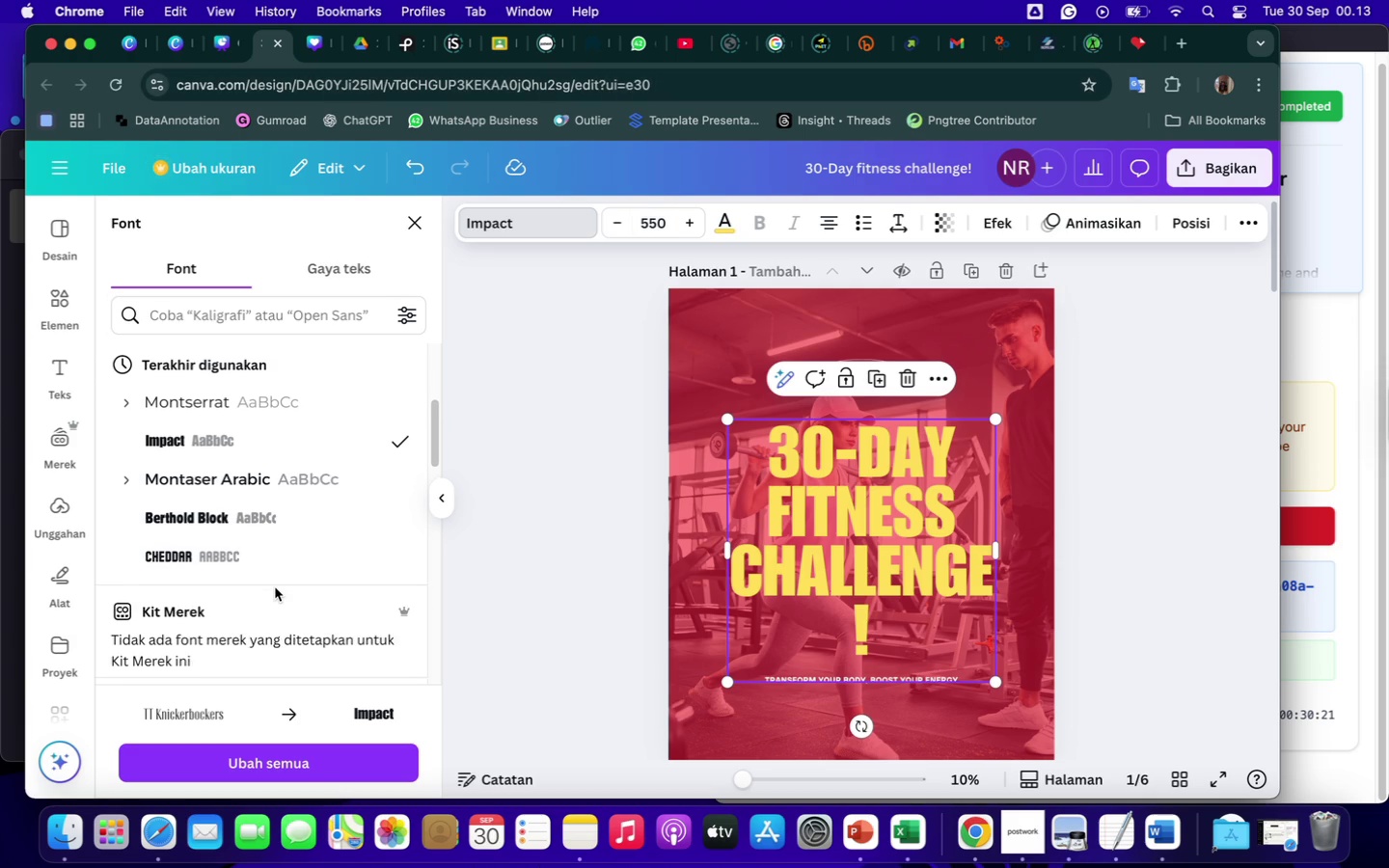 
scroll: coordinate [275, 587], scroll_direction: up, amount: 48.0
 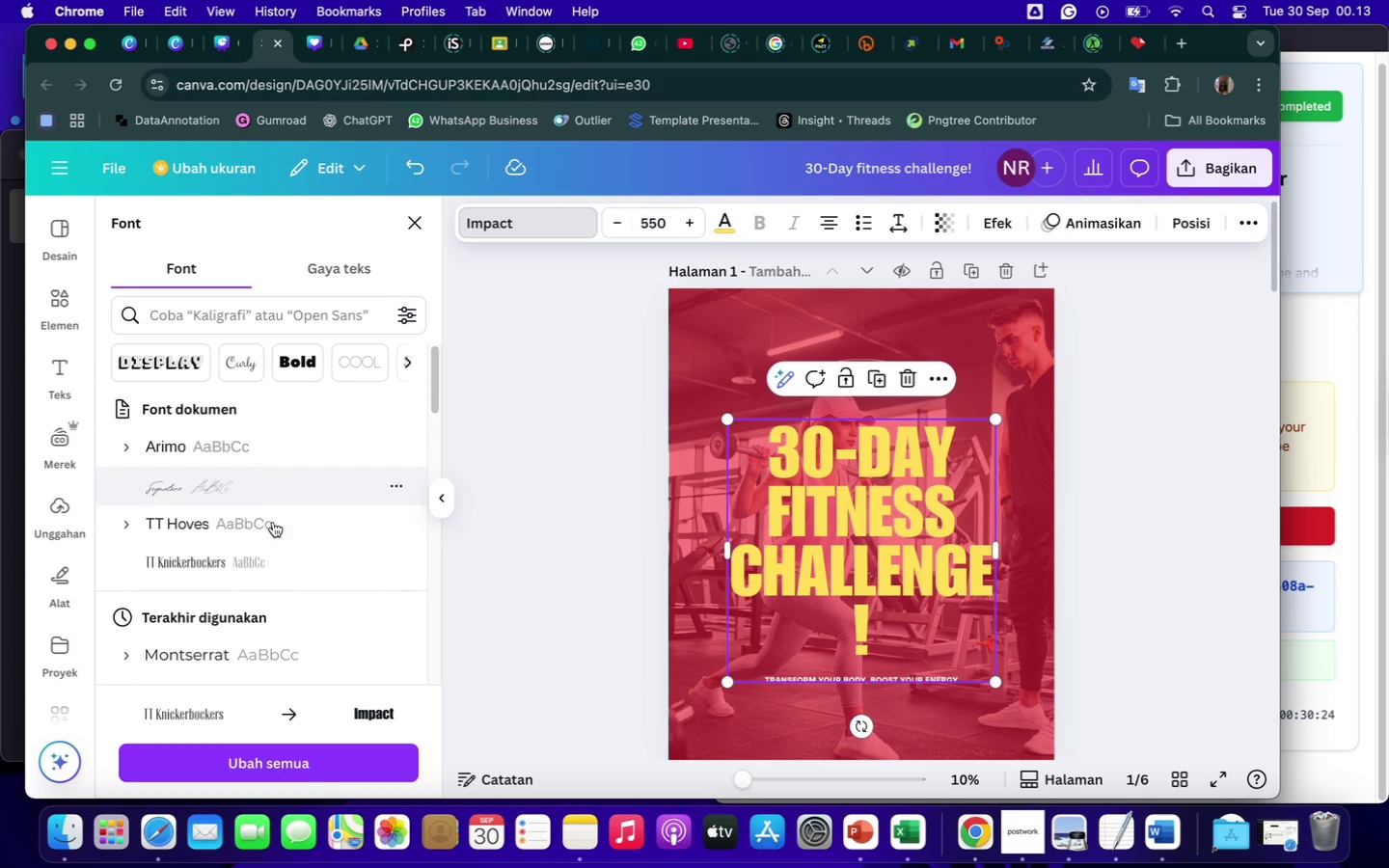 
scroll: coordinate [276, 608], scroll_direction: down, amount: 63.0
 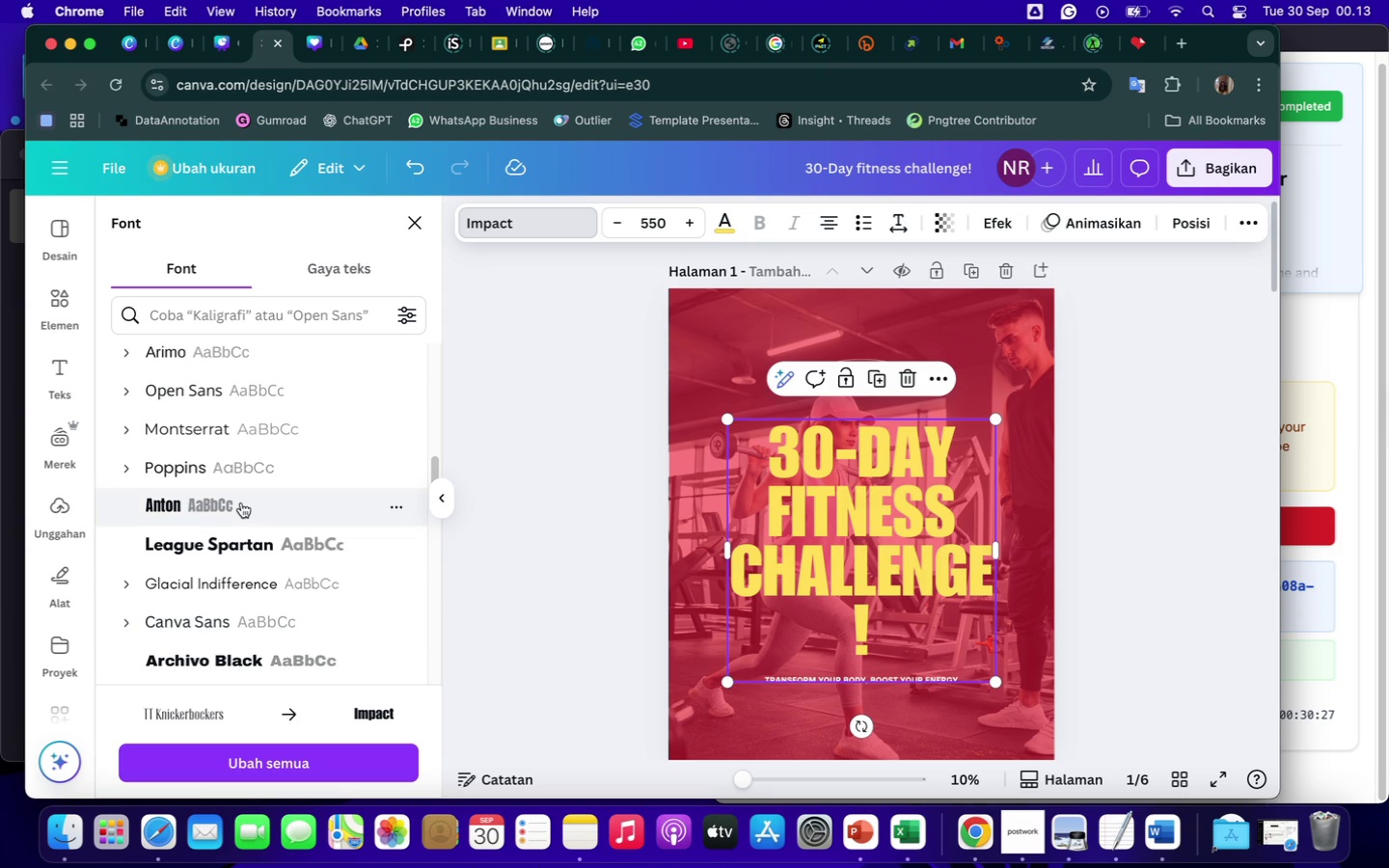 
left_click([238, 500])